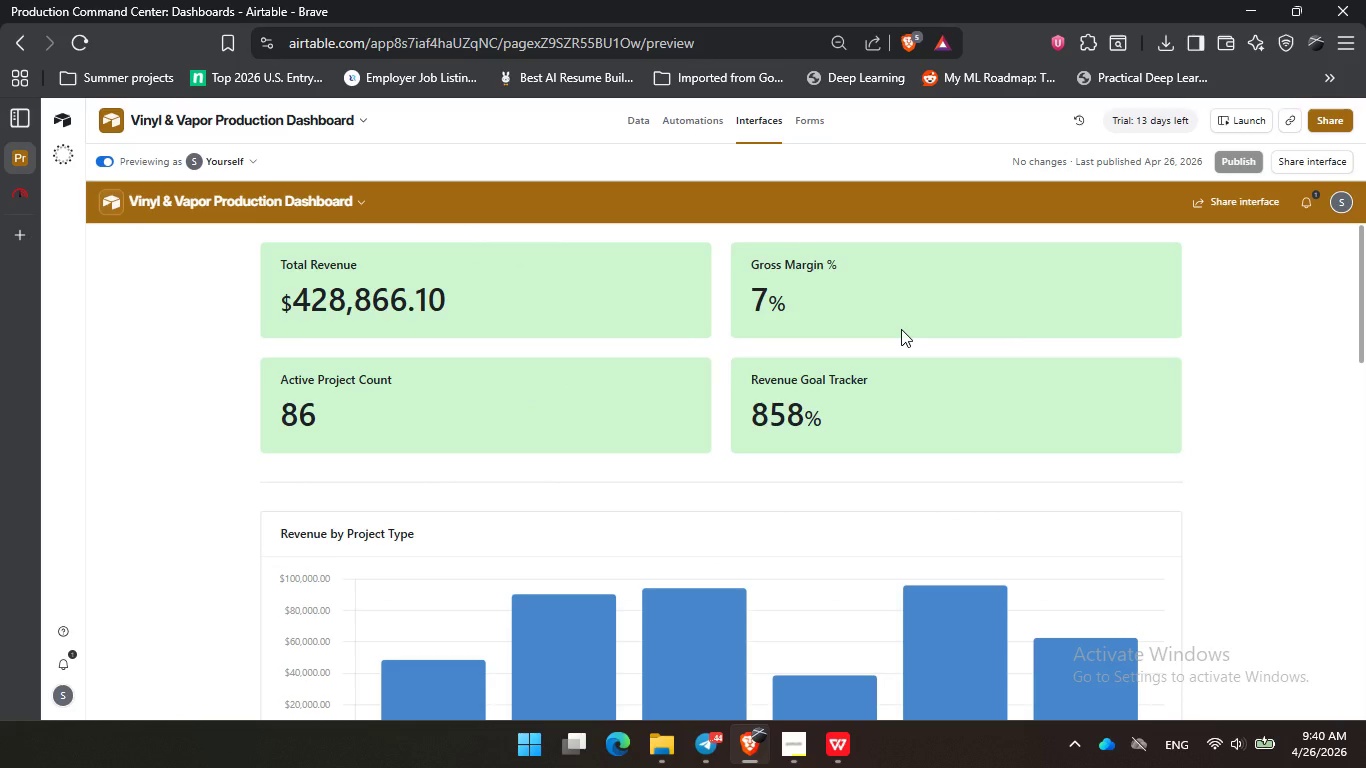 
scroll: coordinate [900, 329], scroll_direction: down, amount: 9.0
 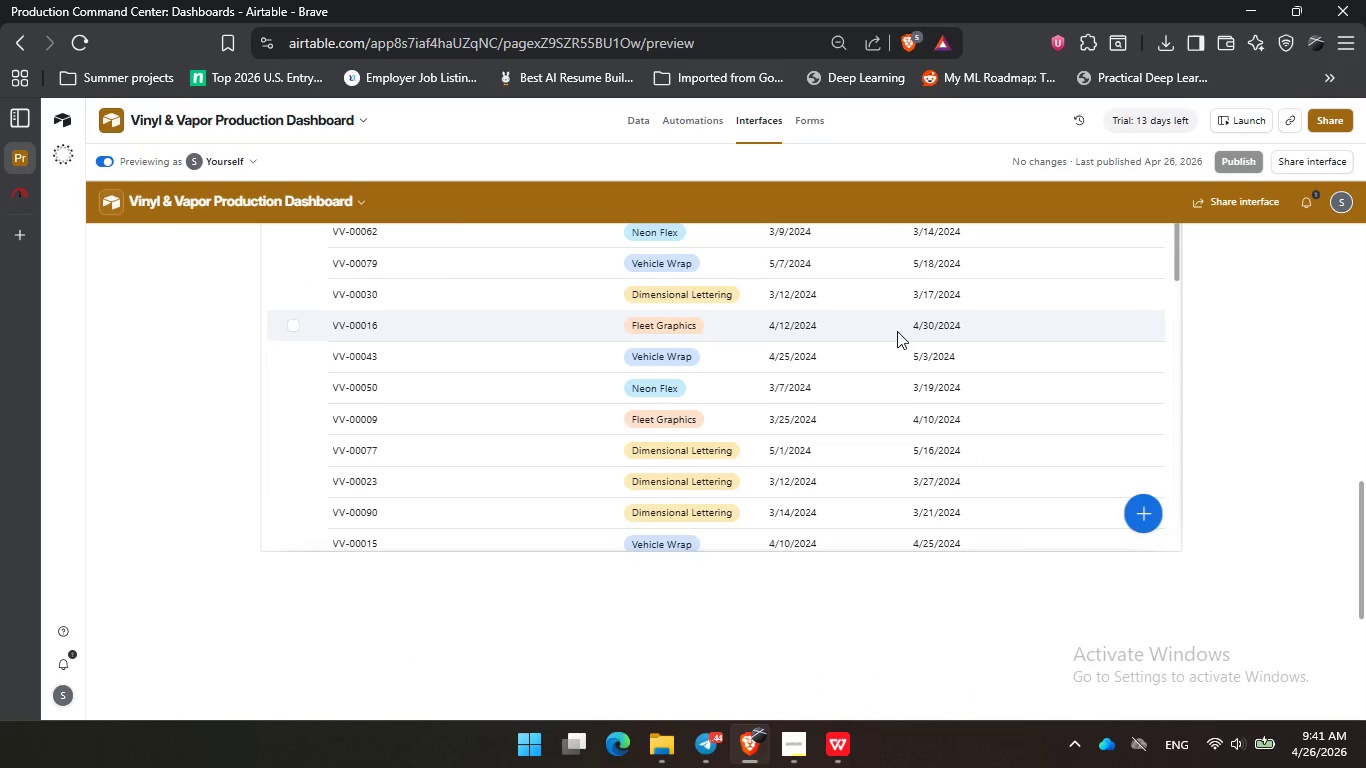 
scroll: coordinate [894, 332], scroll_direction: up, amount: 18.0
 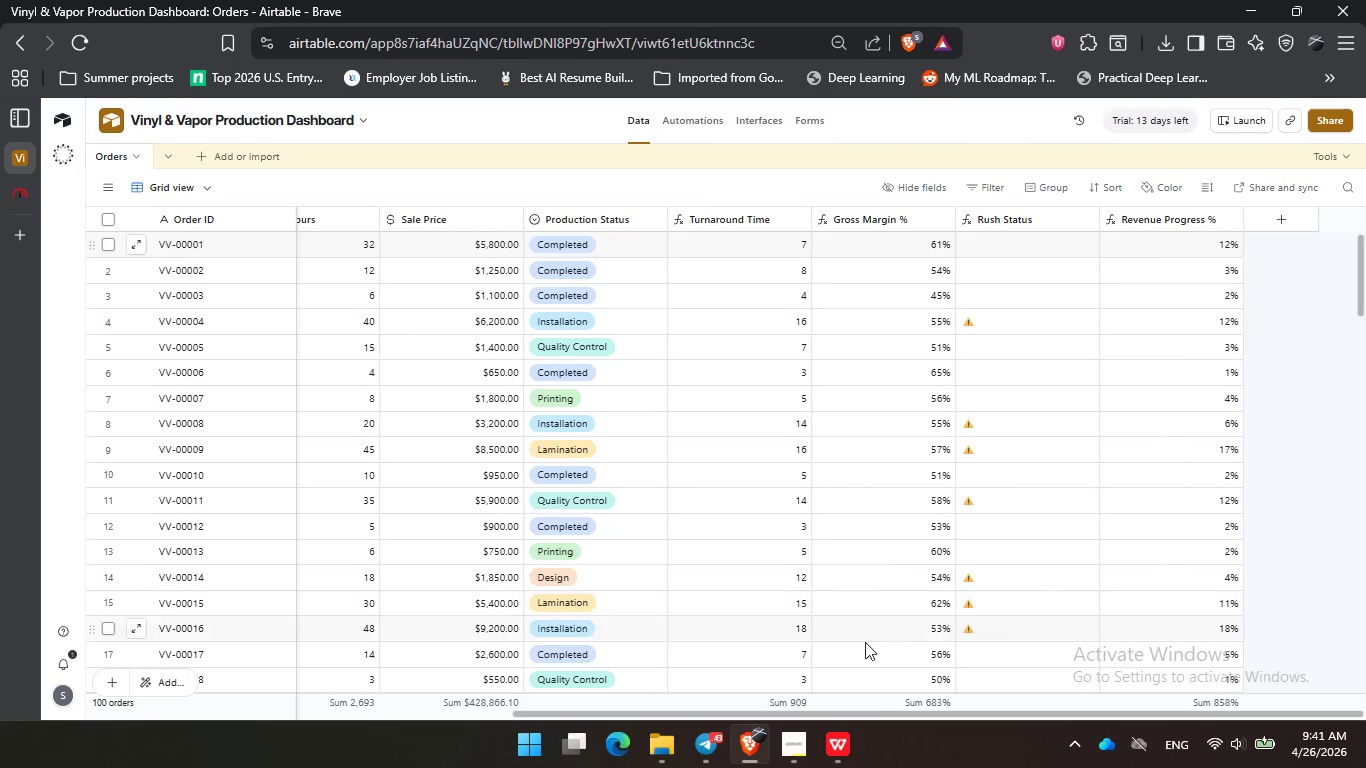 
left_click_drag(start_coordinate=[921, 713], to_coordinate=[349, 700])
 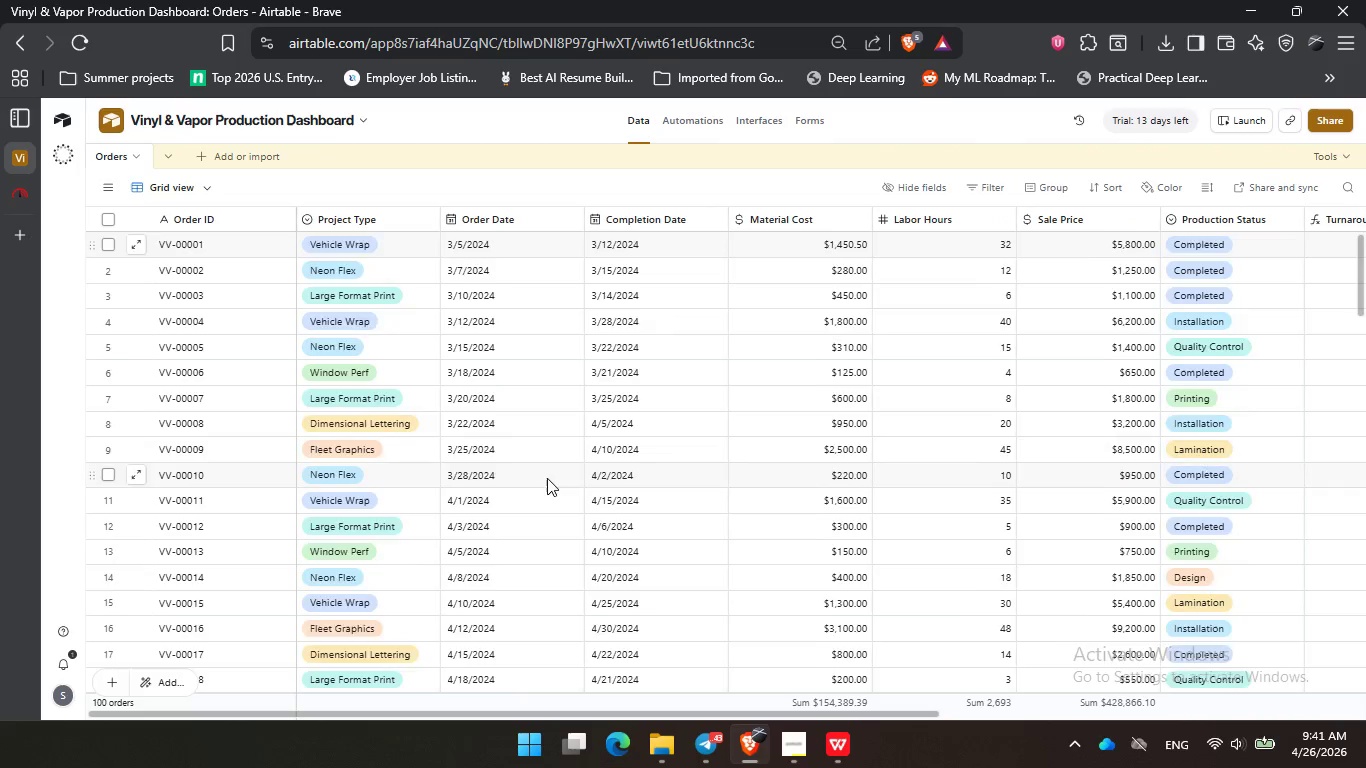 
scroll: coordinate [547, 478], scroll_direction: down, amount: 24.0
 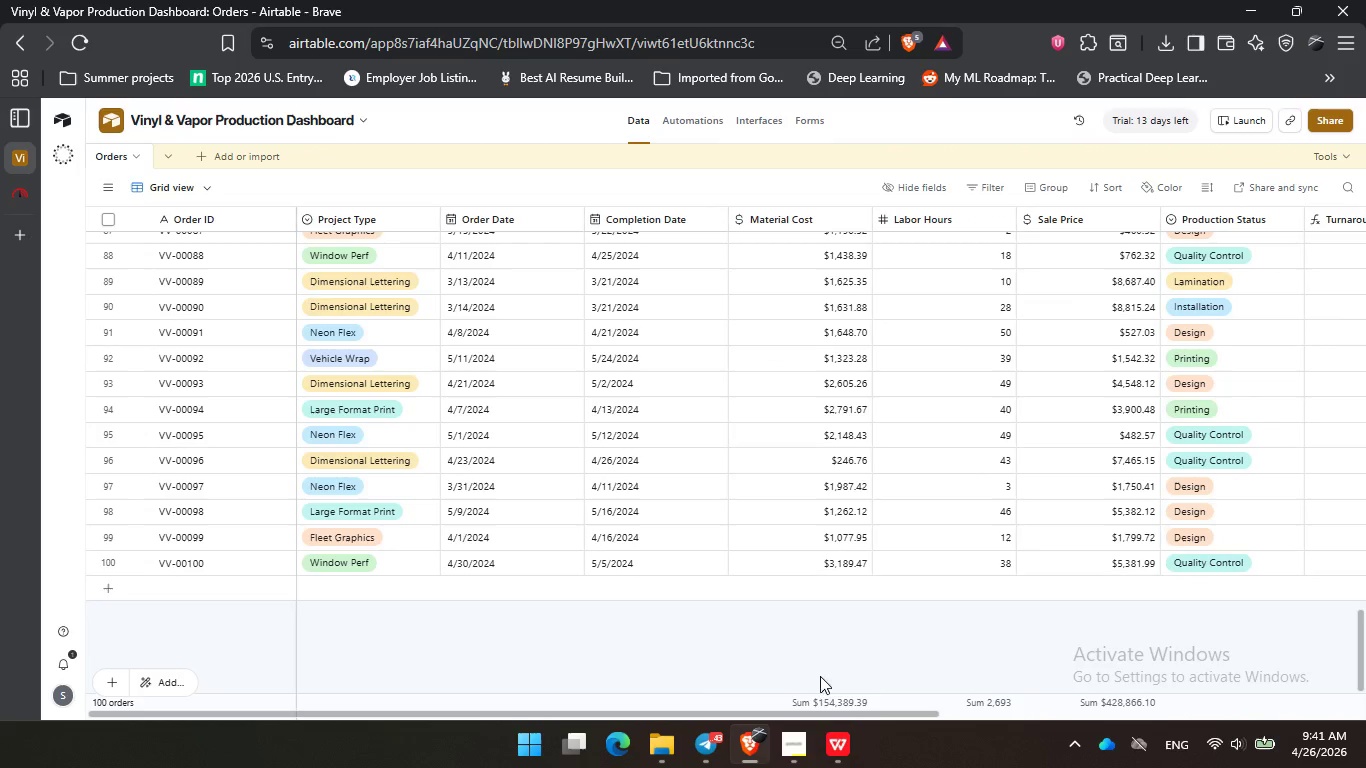 
left_click([803, 757])